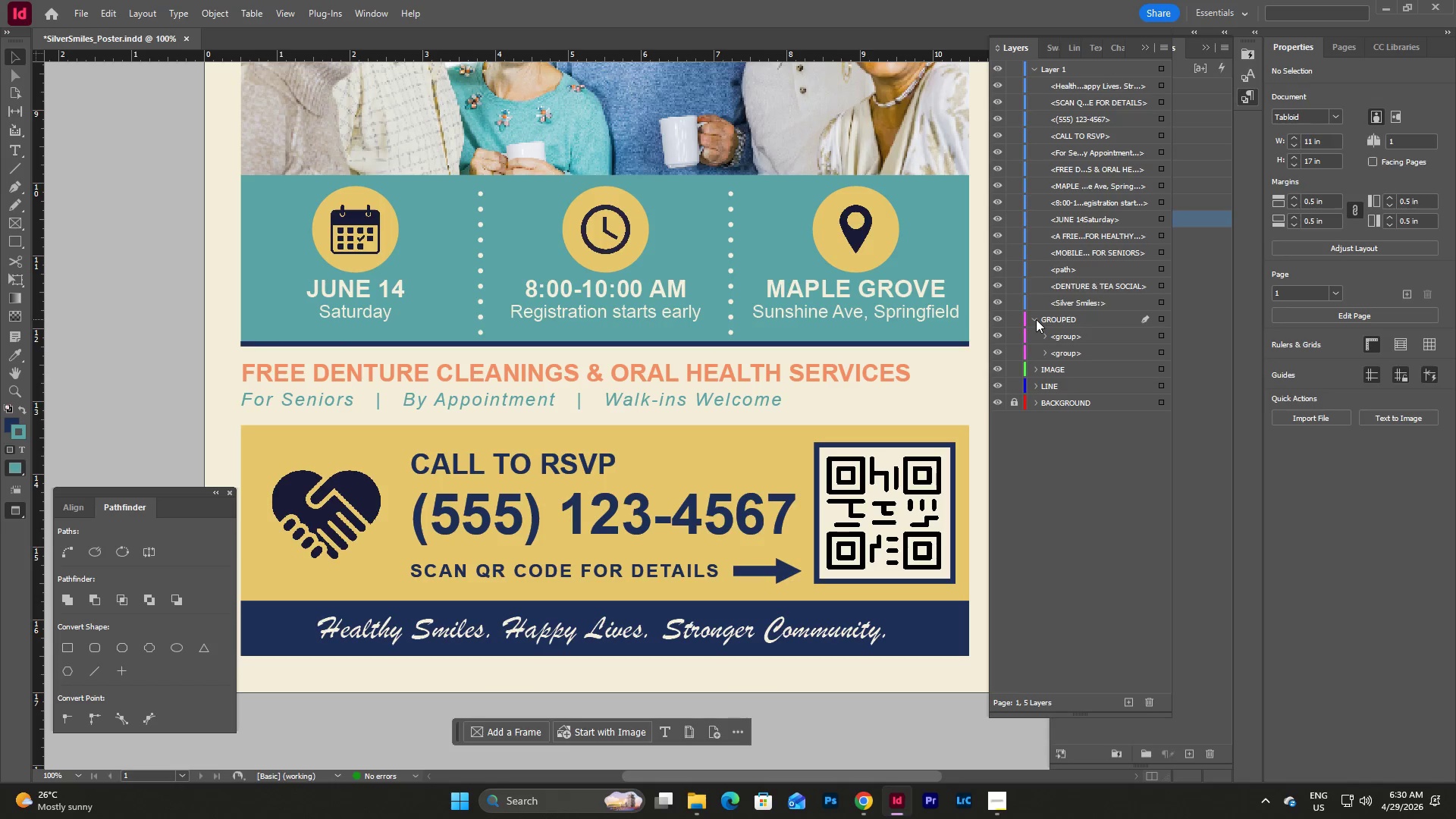 
triple_click([1036, 319])
 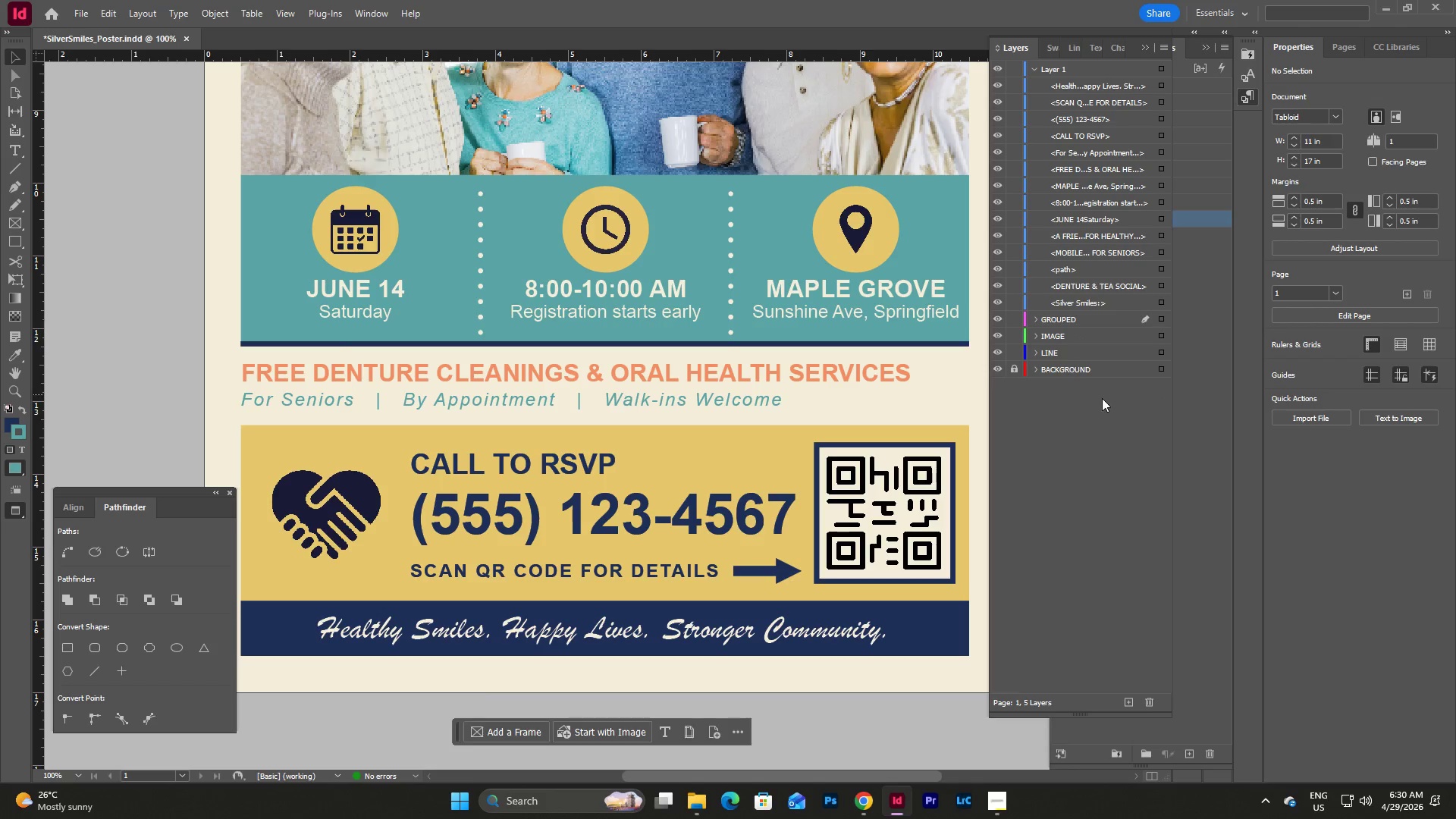 
left_click([1103, 401])
 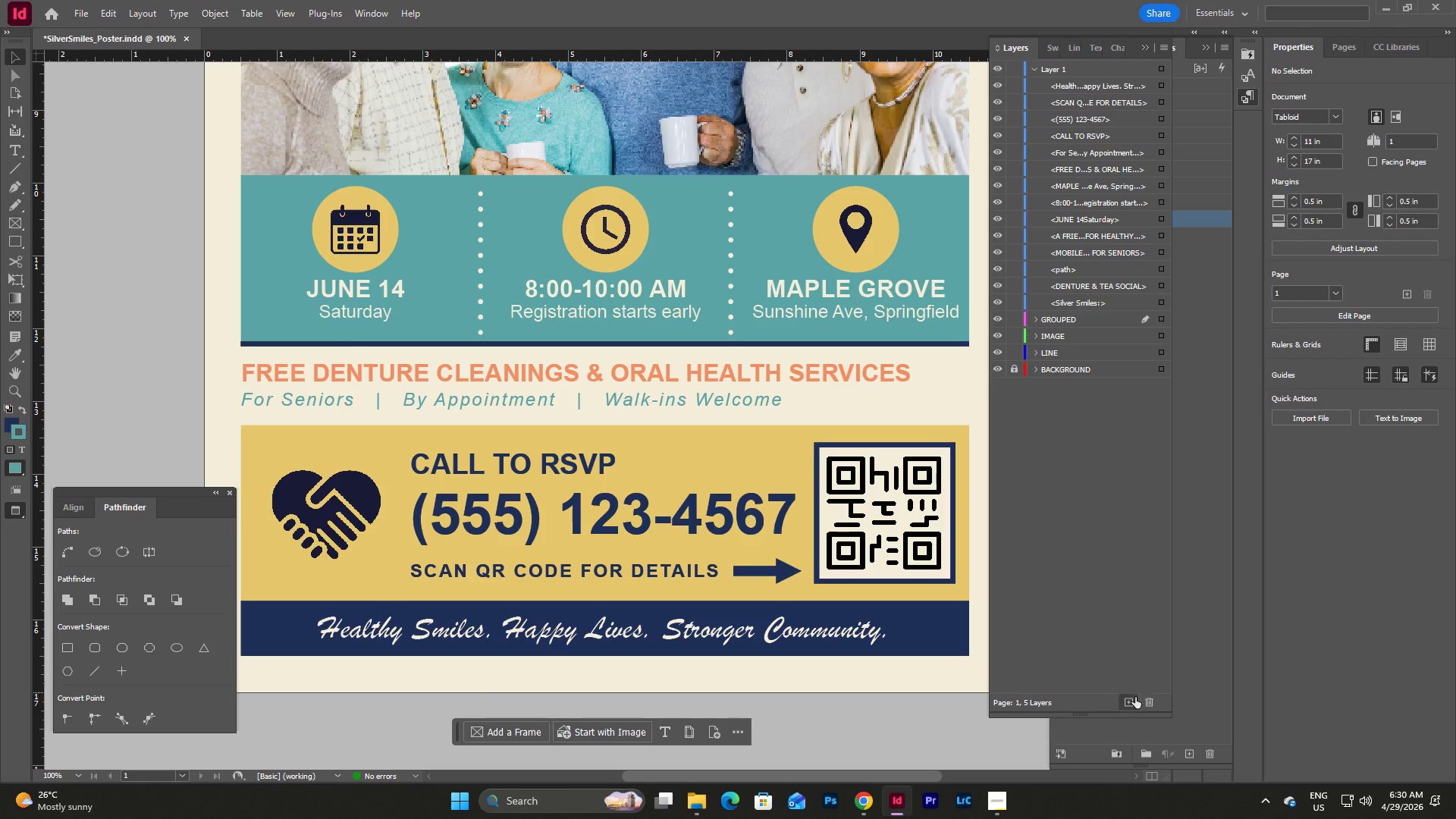 
left_click([1131, 701])
 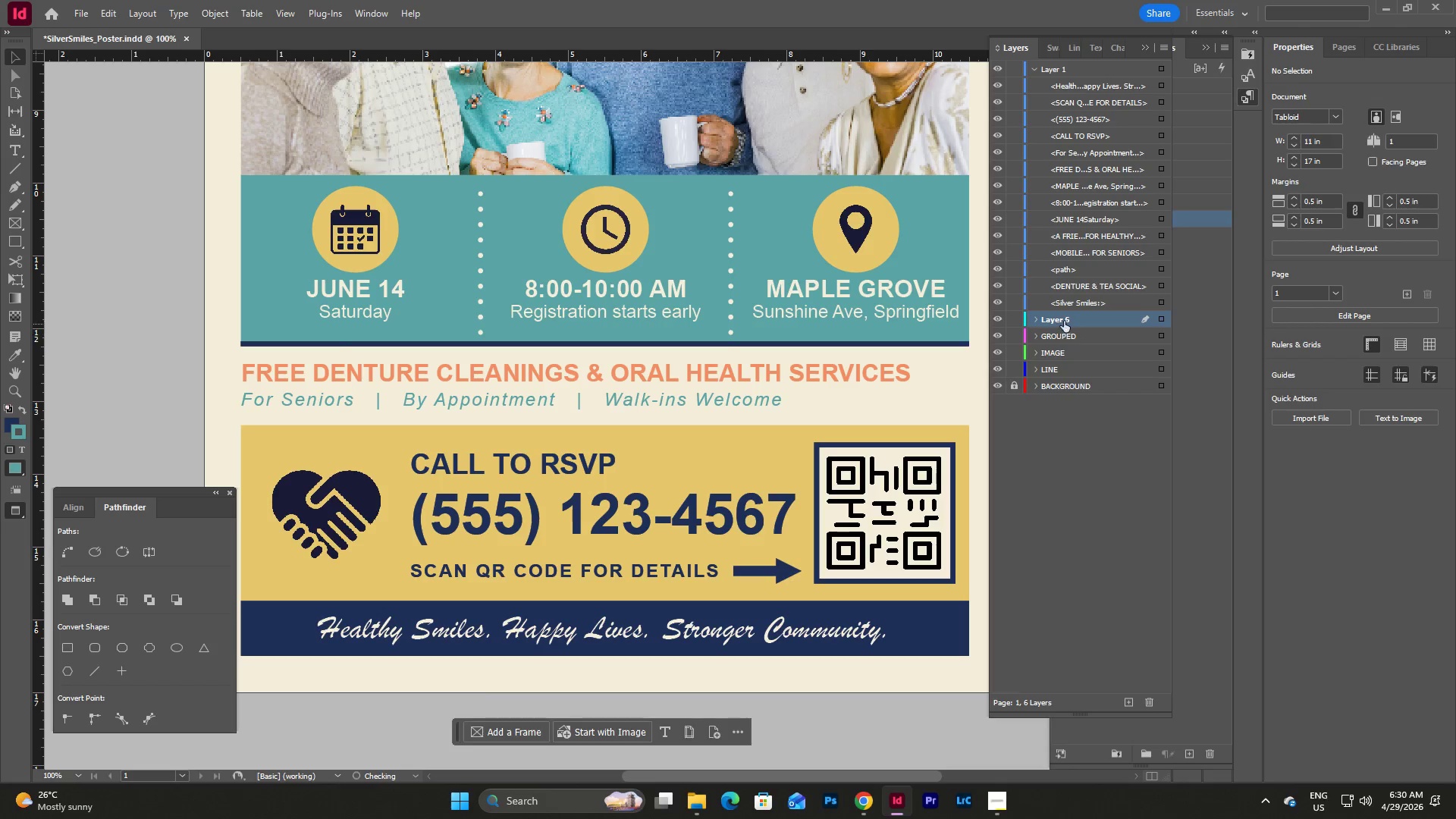 
double_click([1064, 318])
 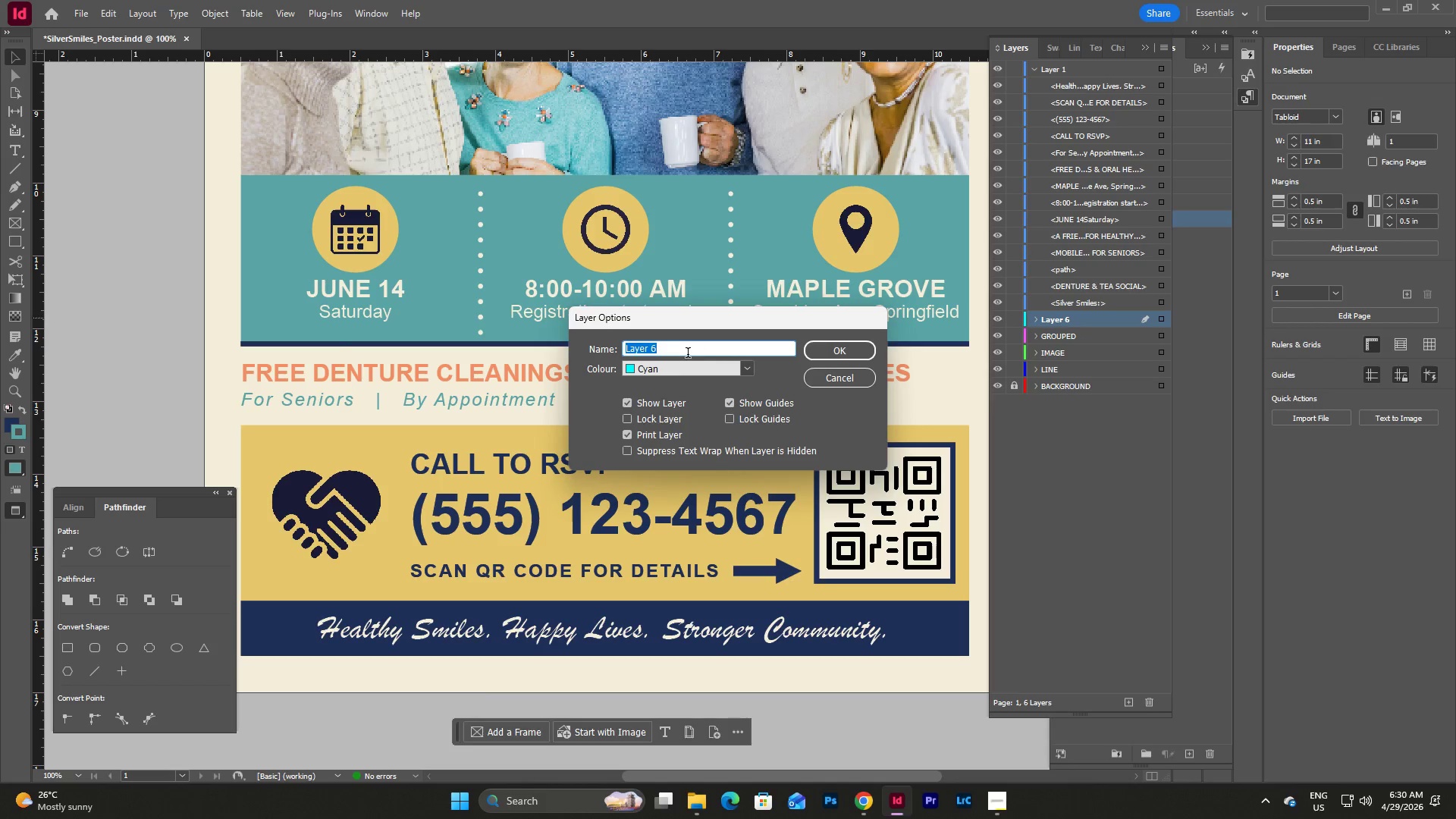 
type(SHAPE)
 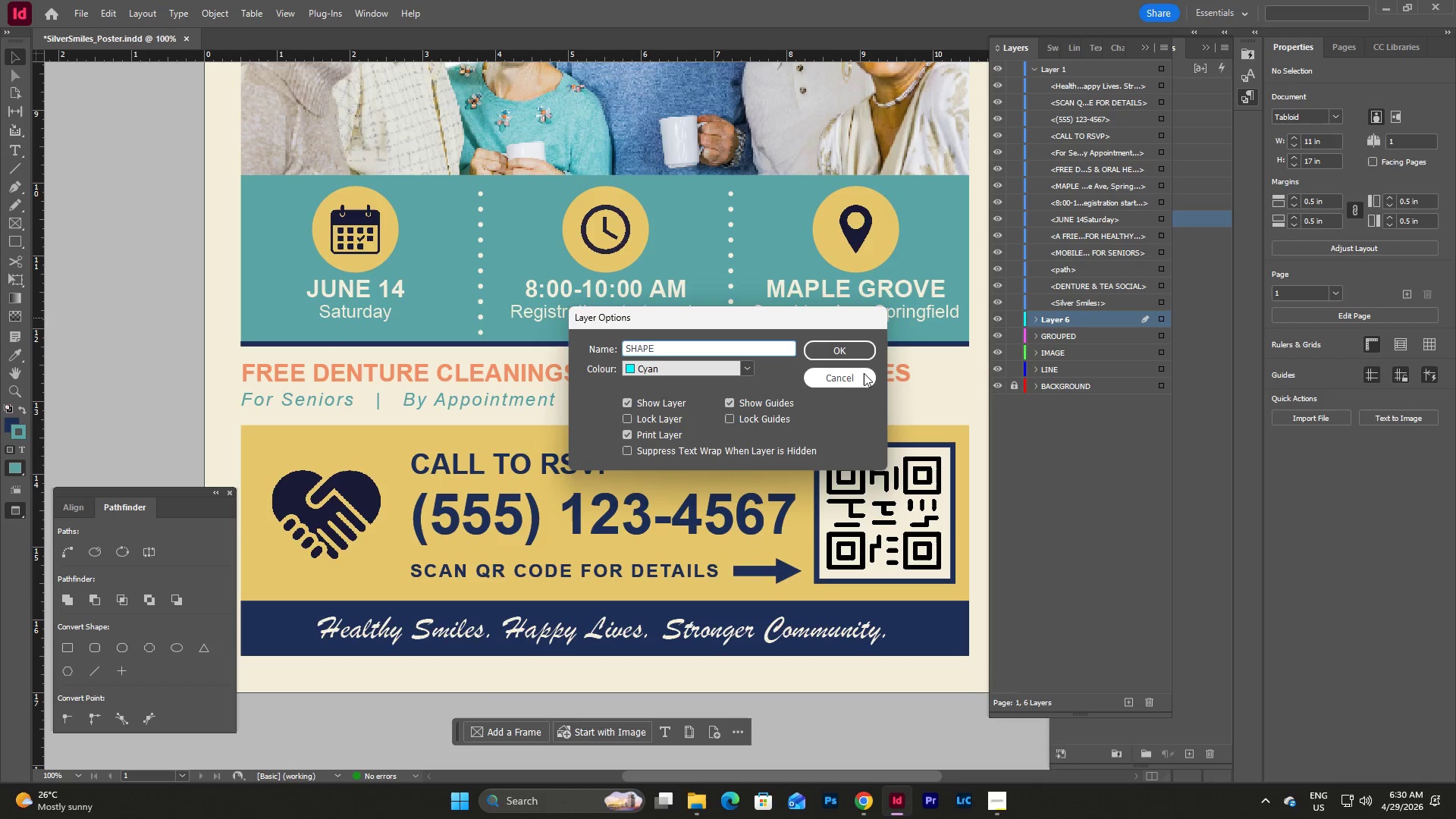 
left_click([849, 350])
 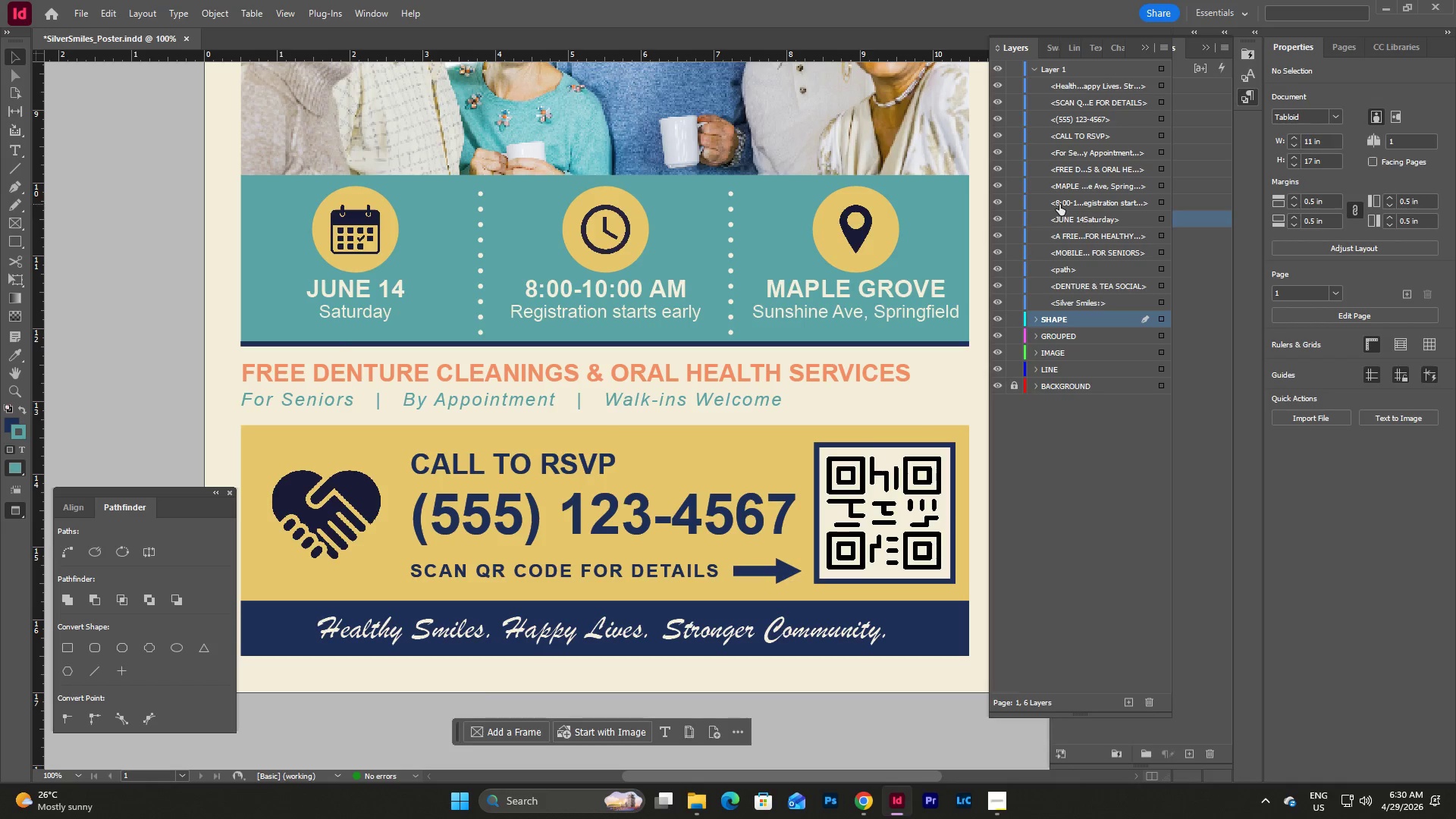 
left_click_drag(start_coordinate=[1068, 269], to_coordinate=[1066, 322])
 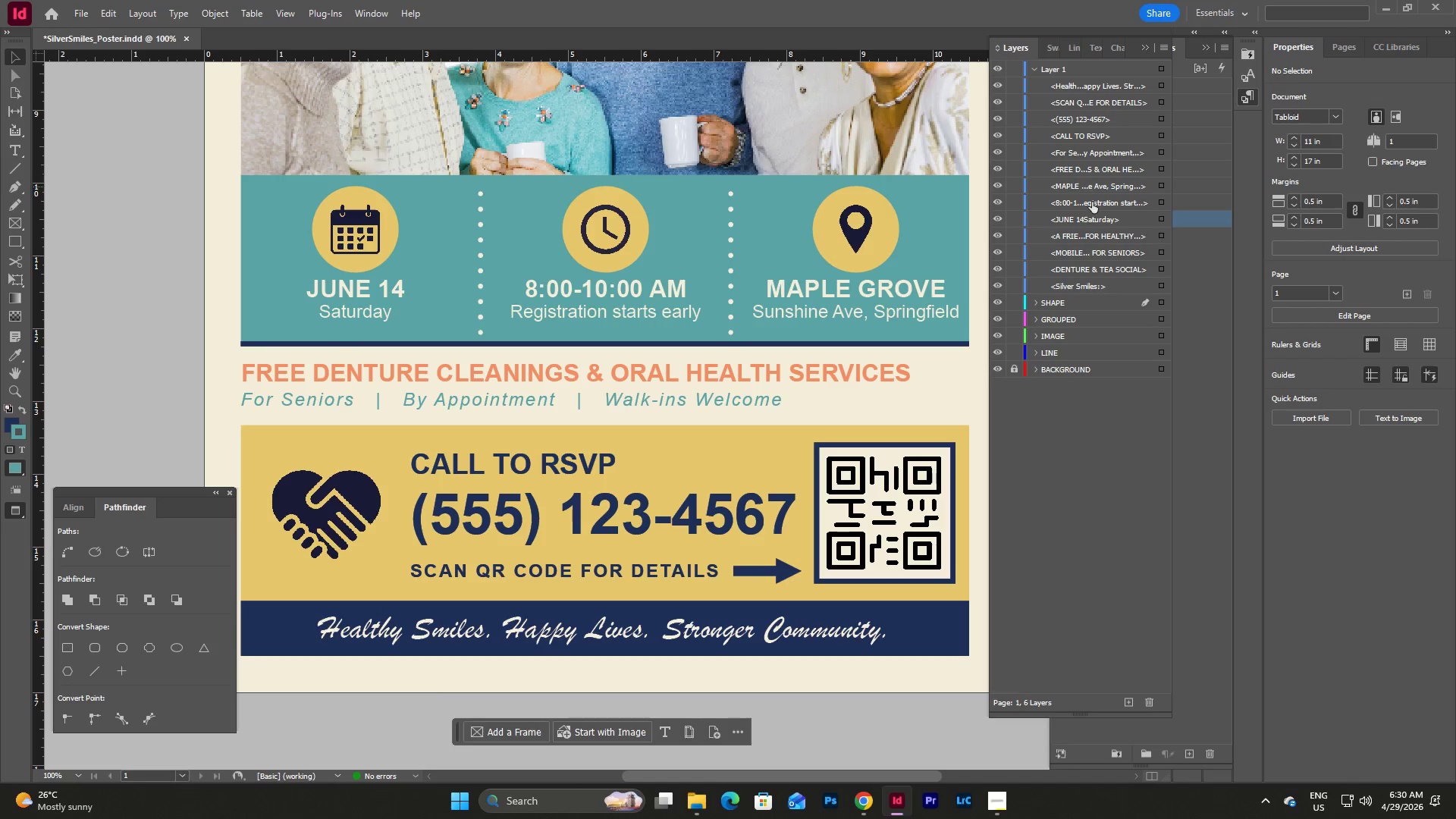 
double_click([1059, 69])
 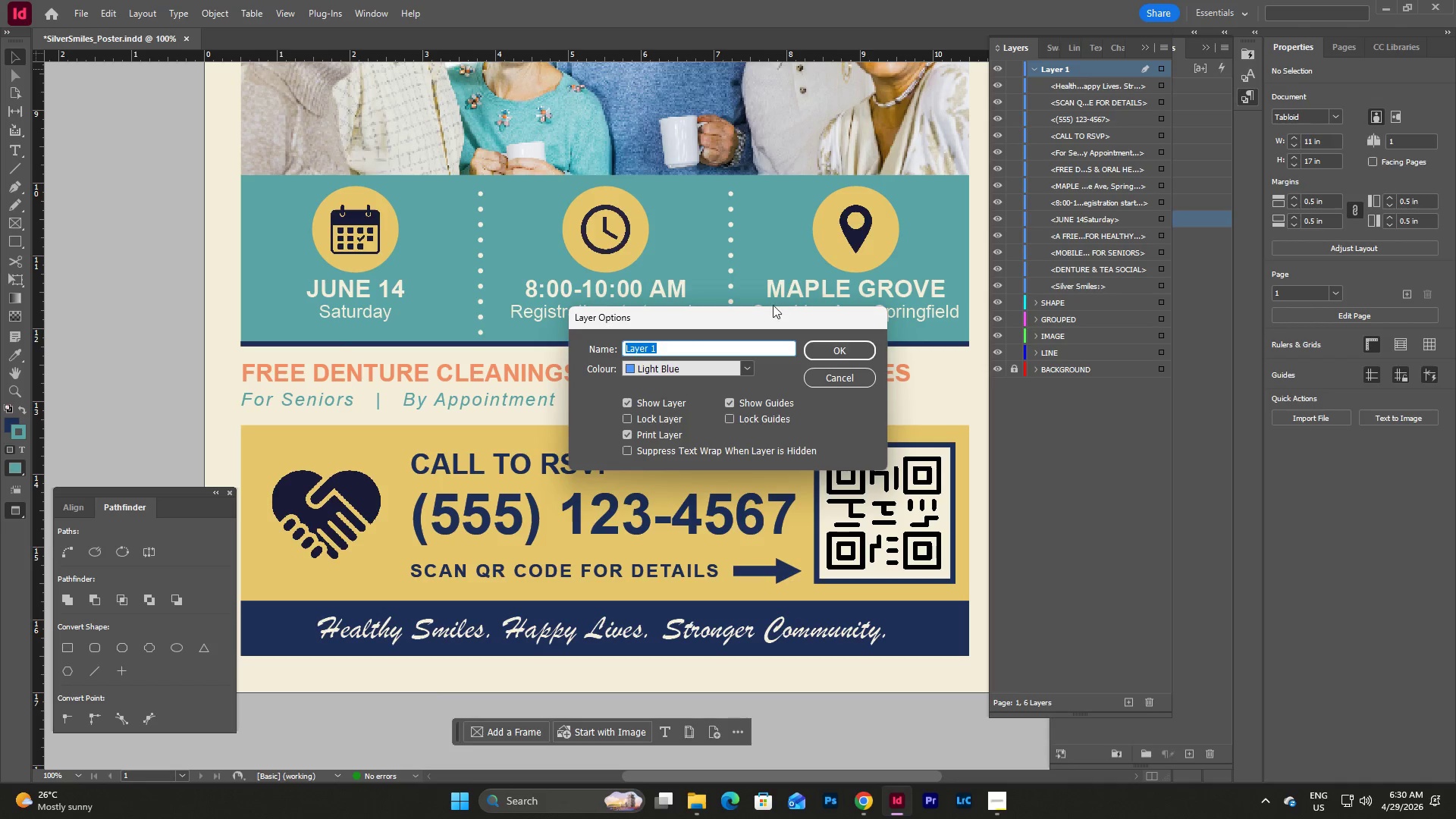 
type(TEXT)
 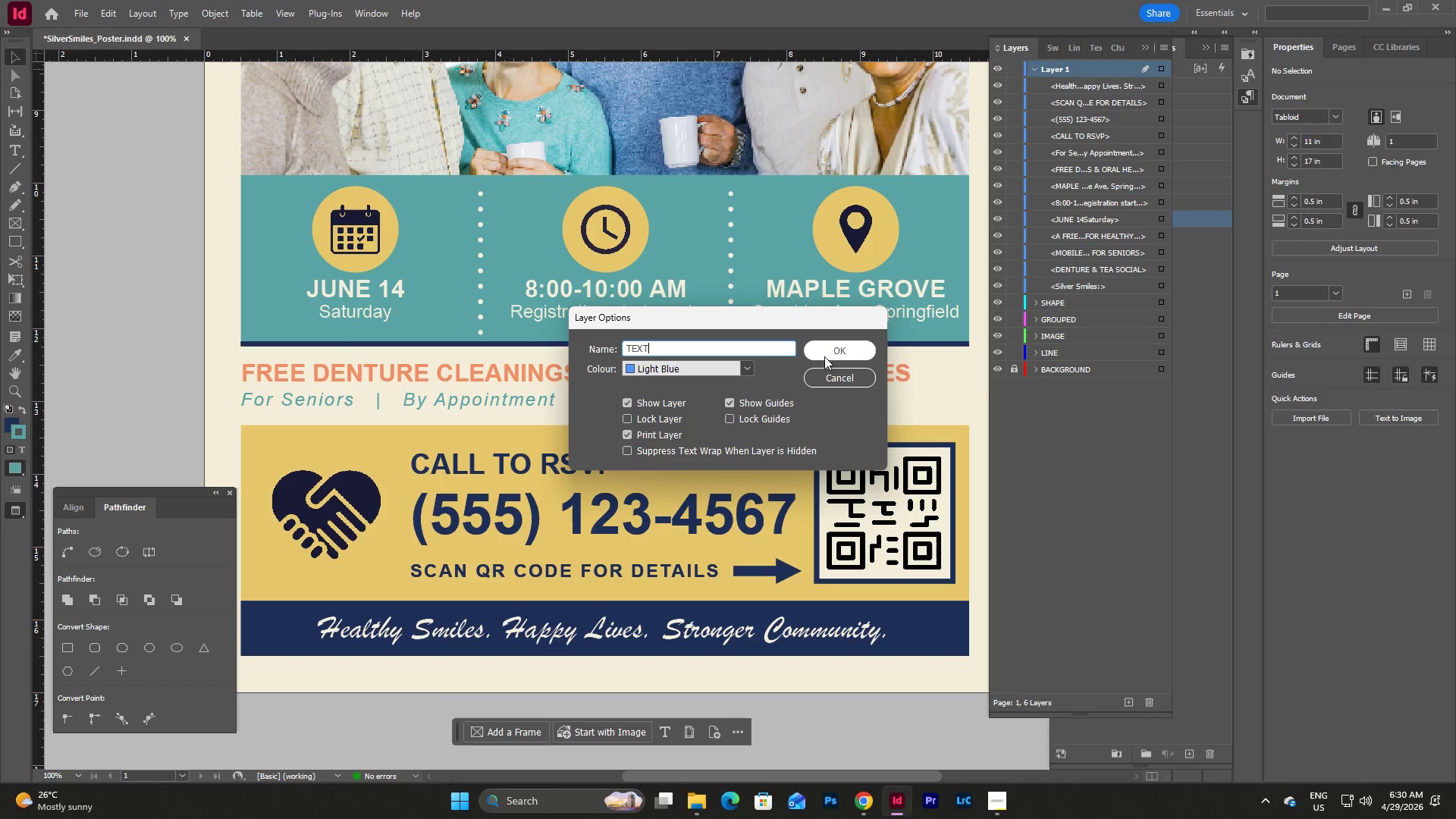 
left_click([835, 350])
 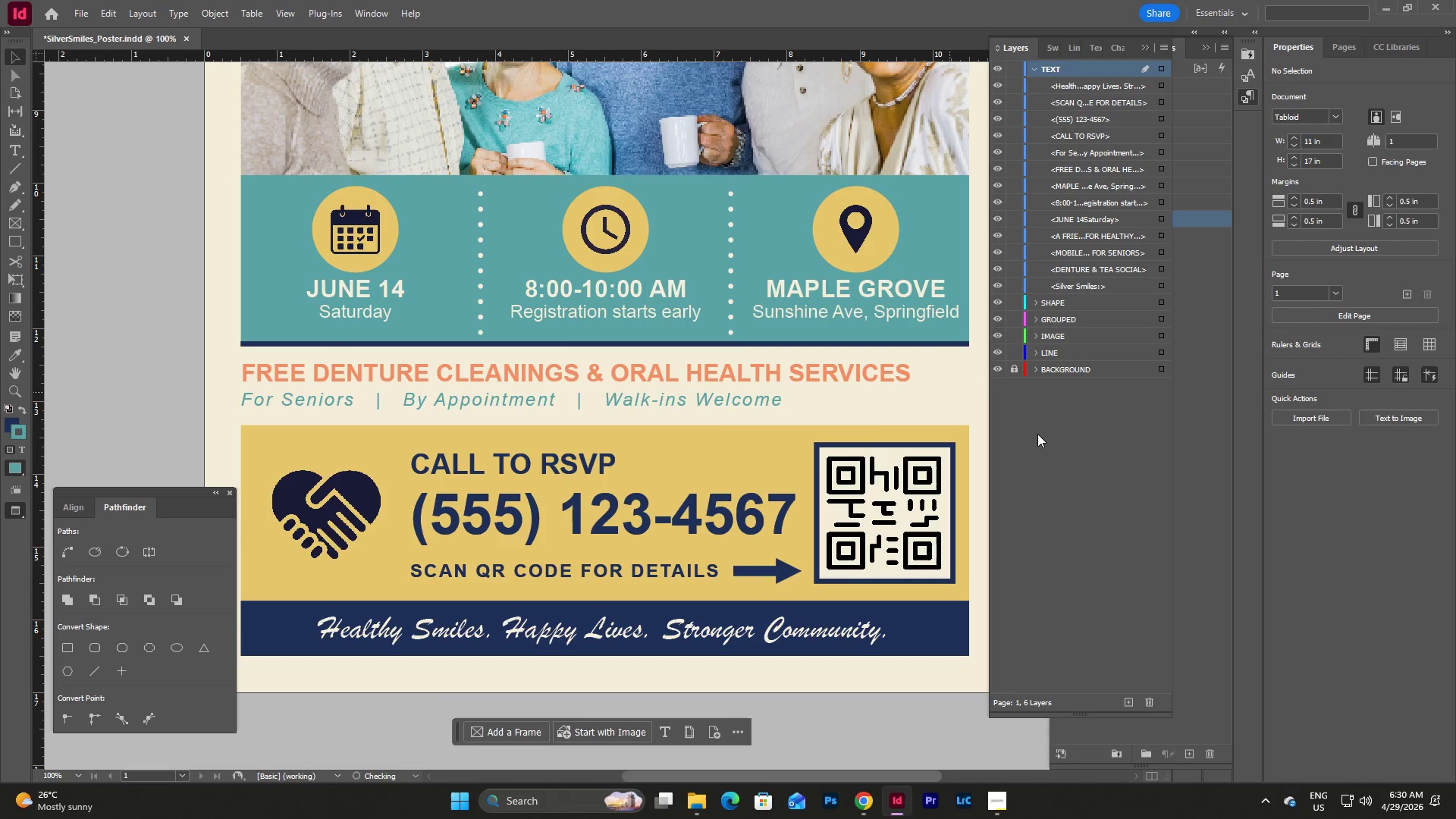 
left_click([1090, 468])
 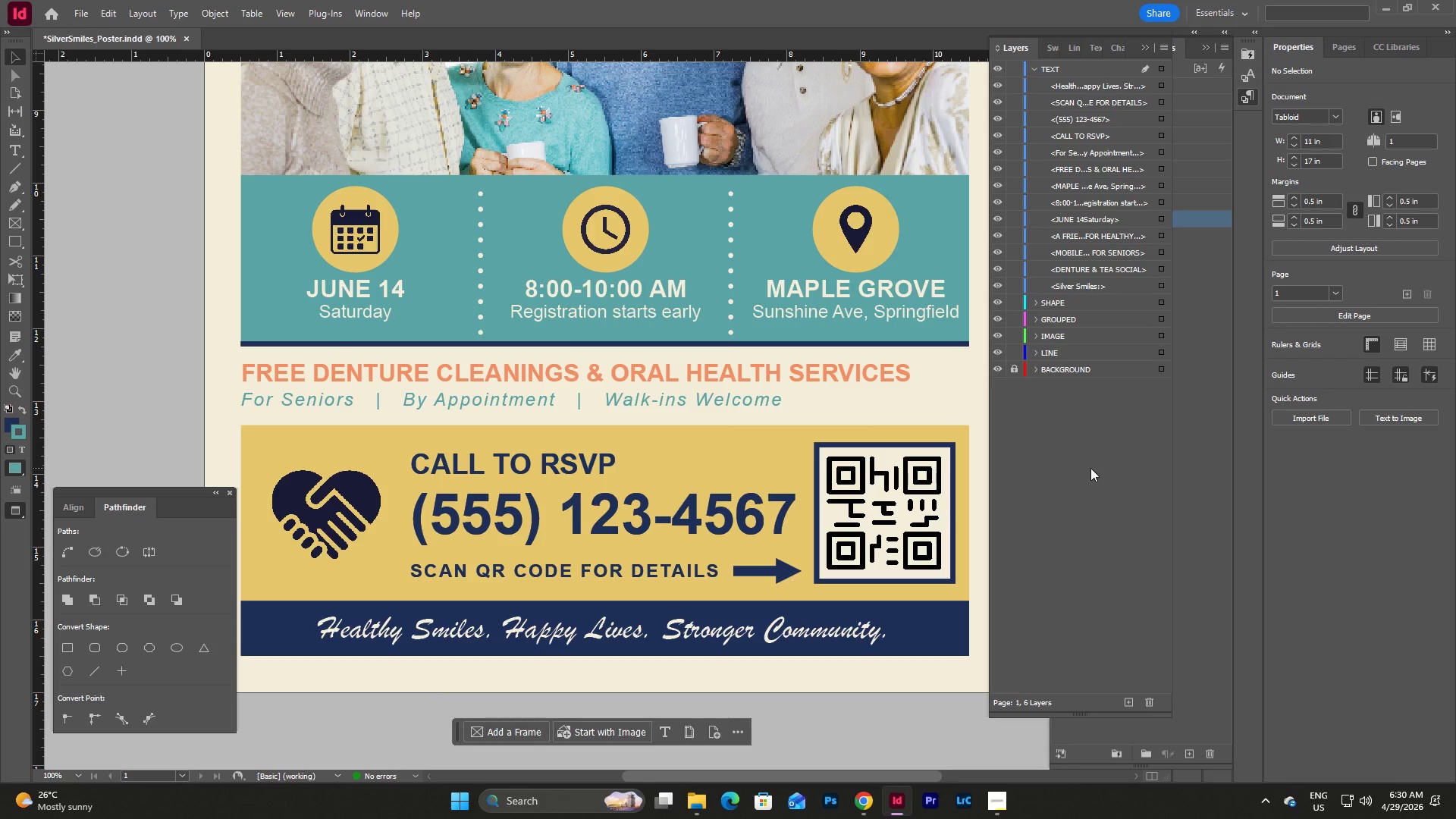 
scroll: coordinate [1090, 468], scroll_direction: up, amount: 4.0
 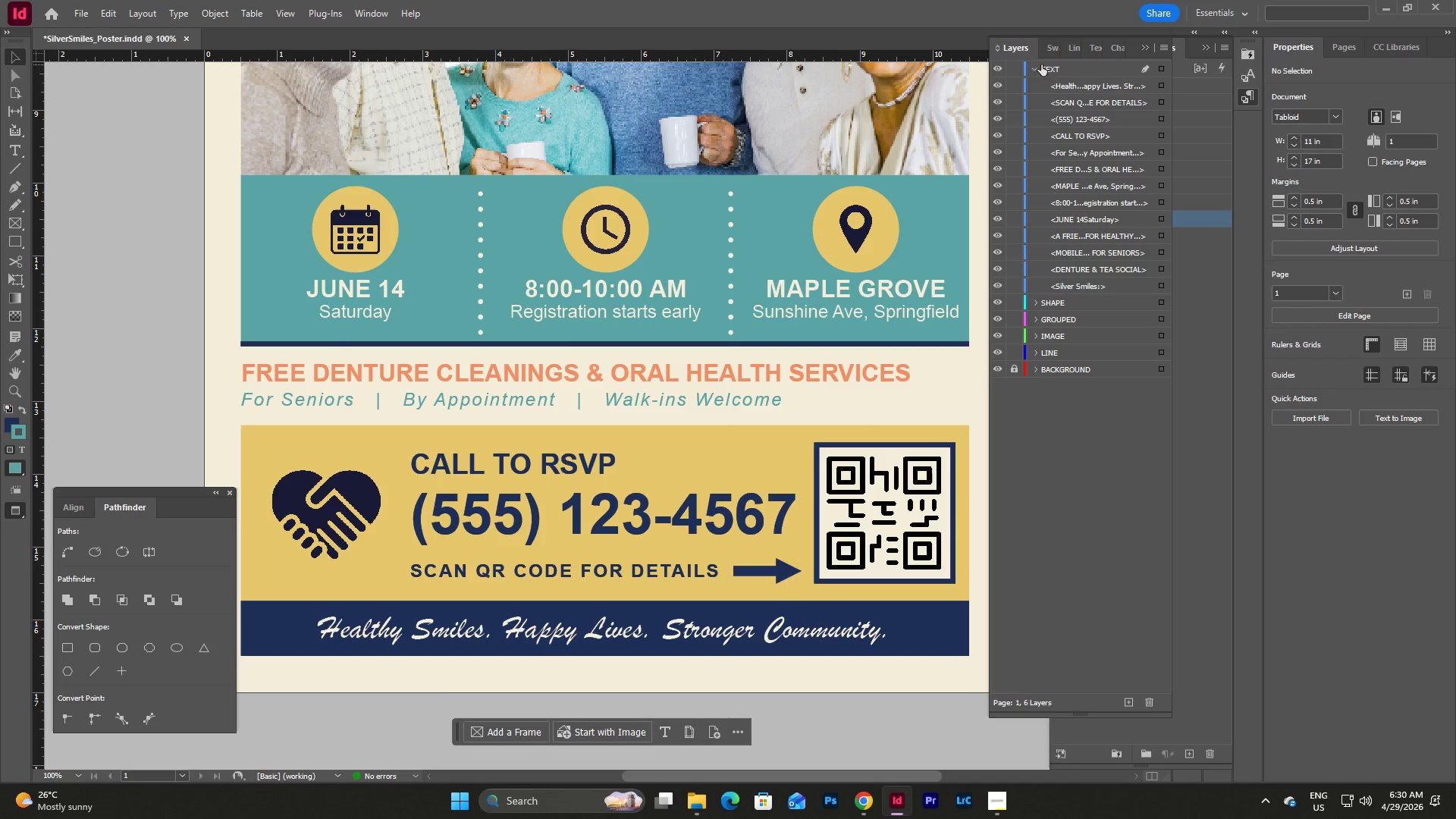 
left_click([1038, 64])
 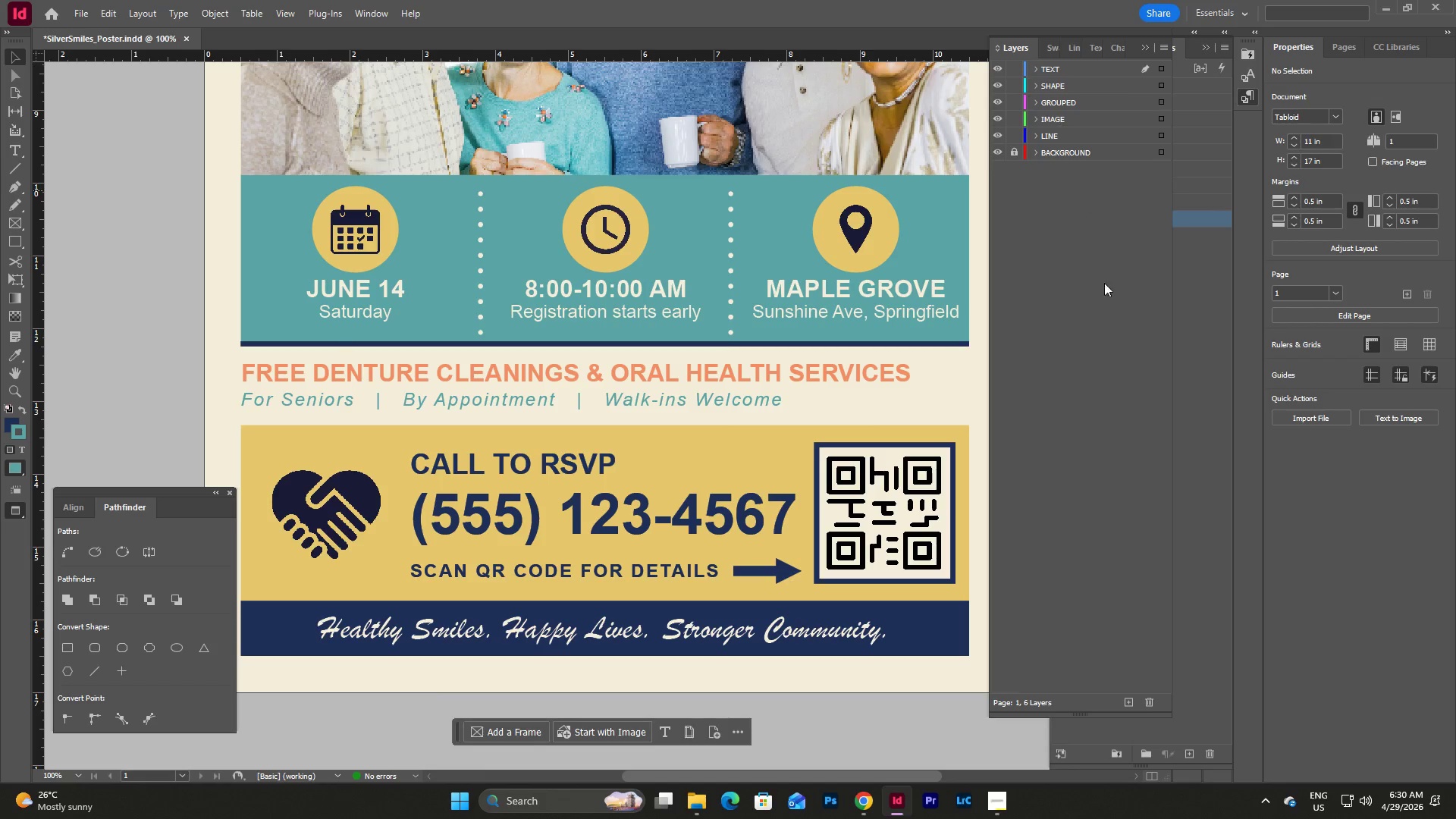 
left_click([1109, 307])
 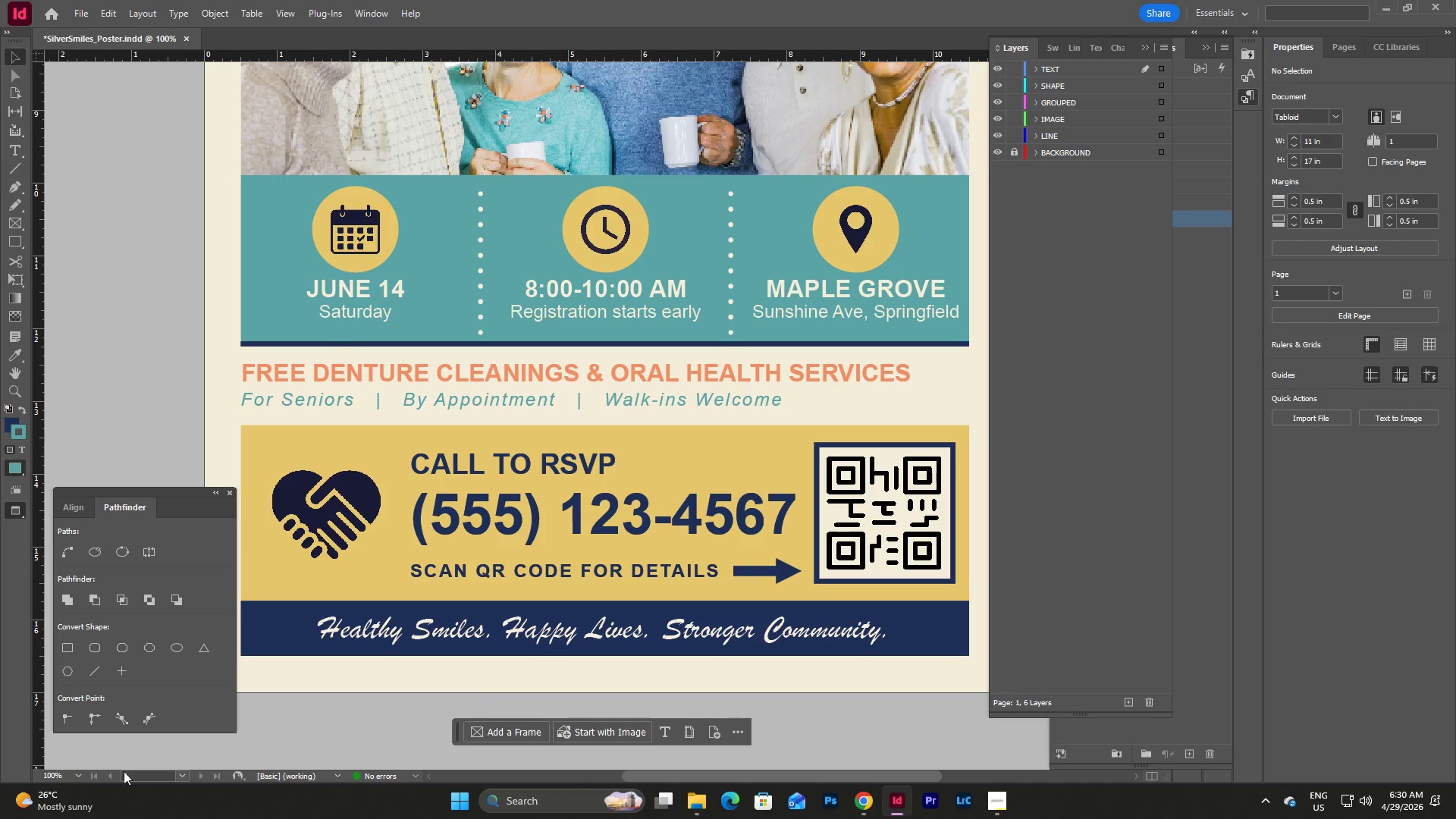 
left_click([80, 777])
 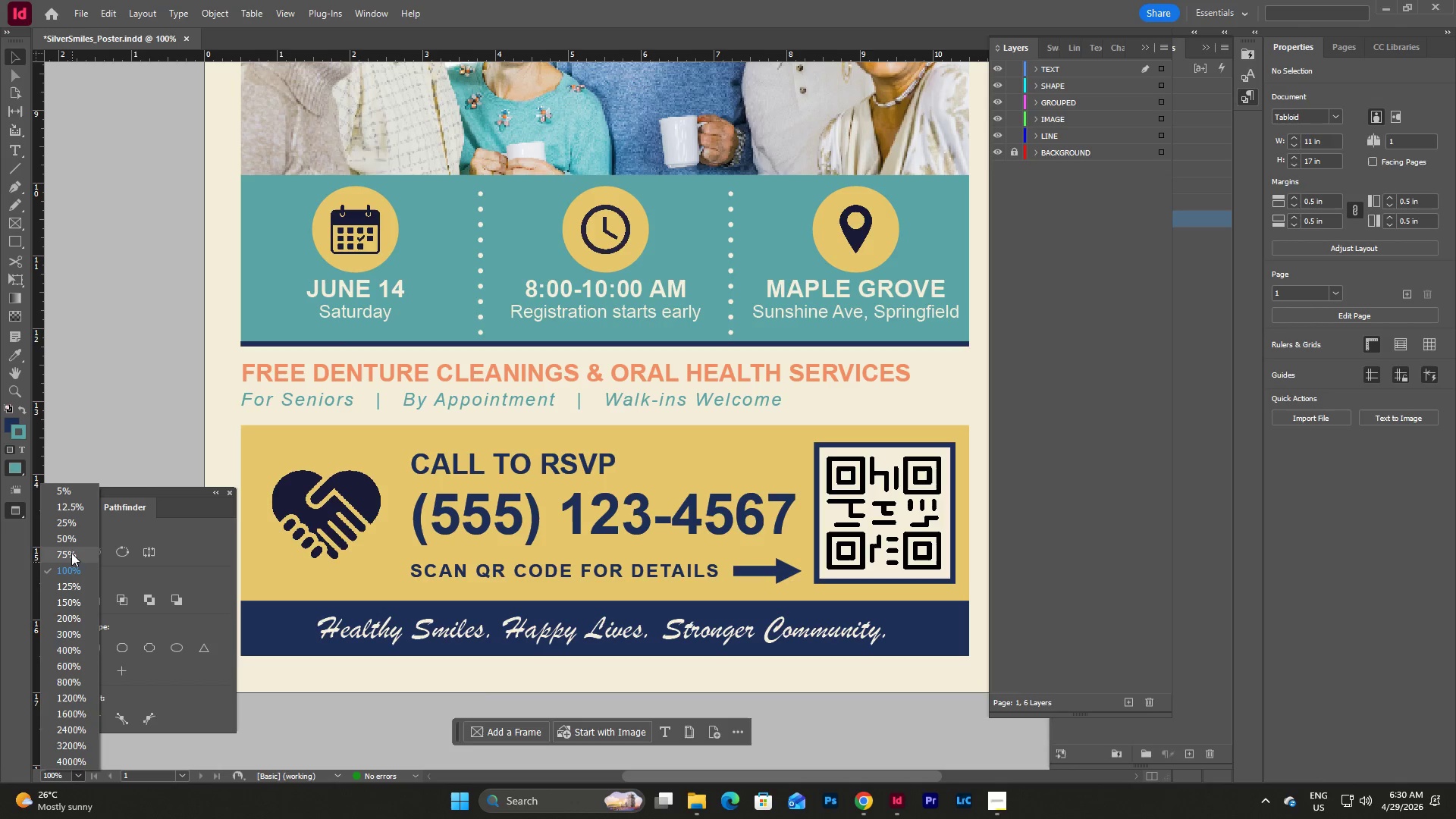 
left_click([71, 549])
 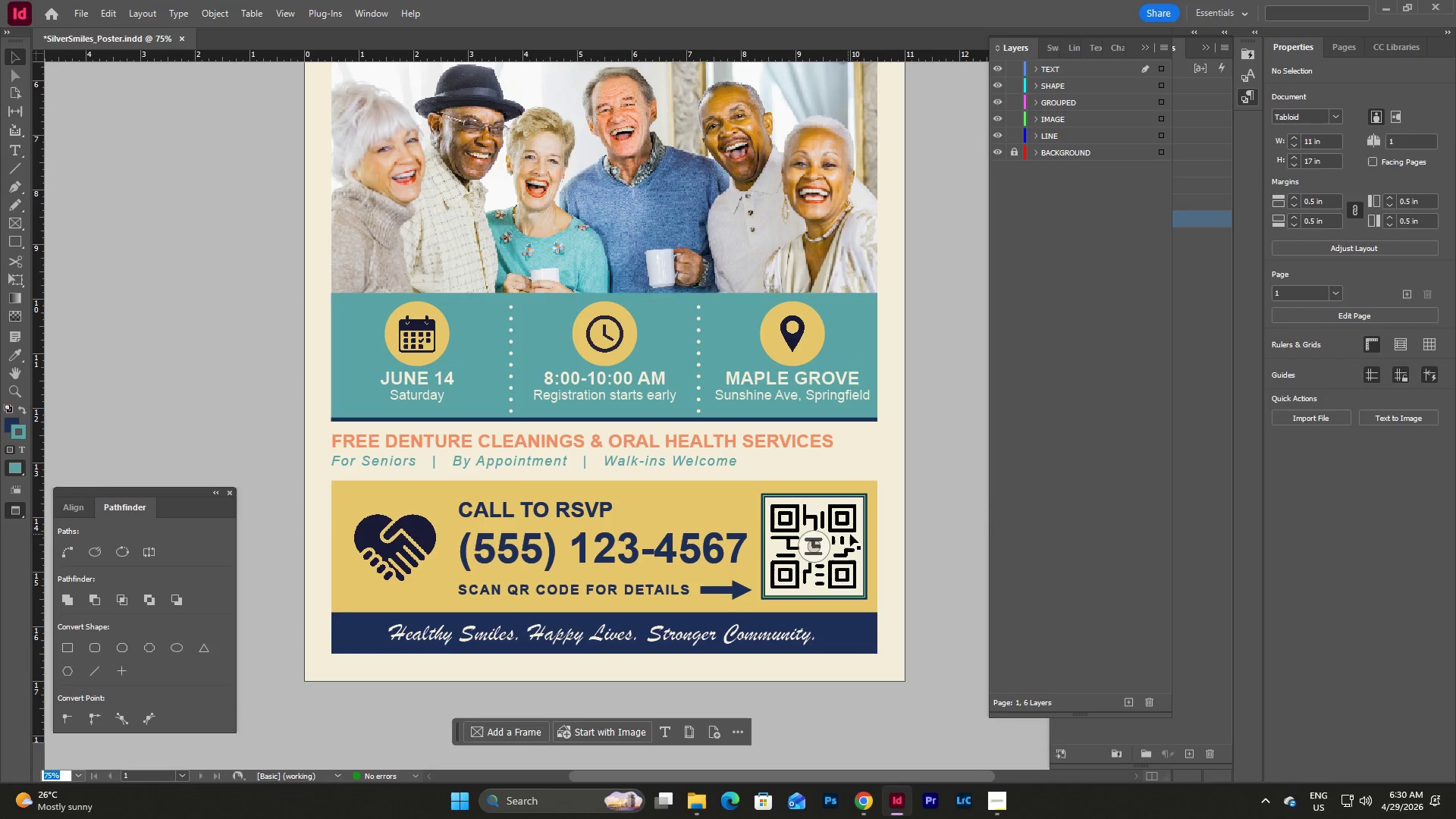 
scroll: coordinate [920, 437], scroll_direction: up, amount: 14.0
 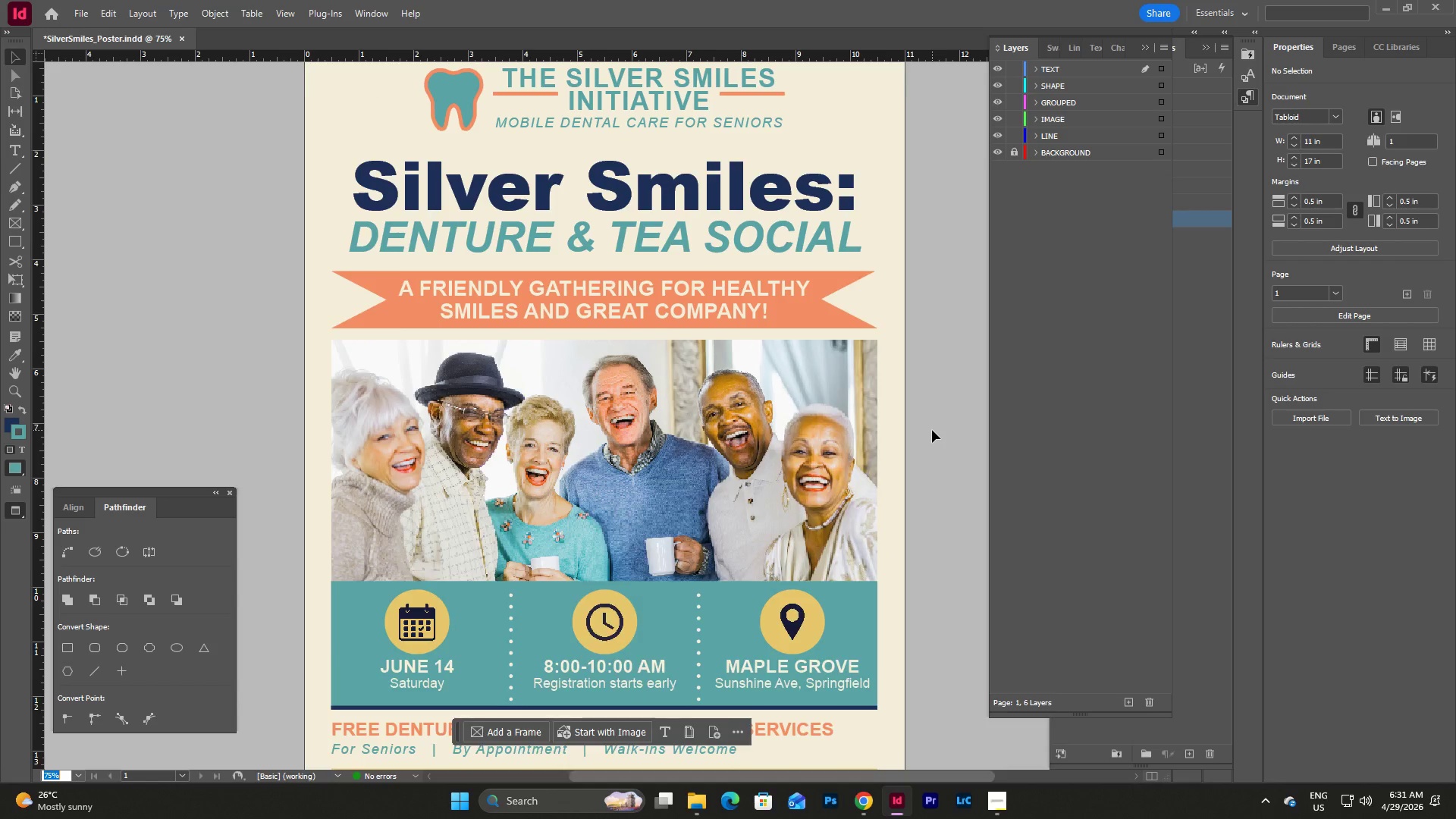 
scroll: coordinate [932, 430], scroll_direction: down, amount: 7.0
 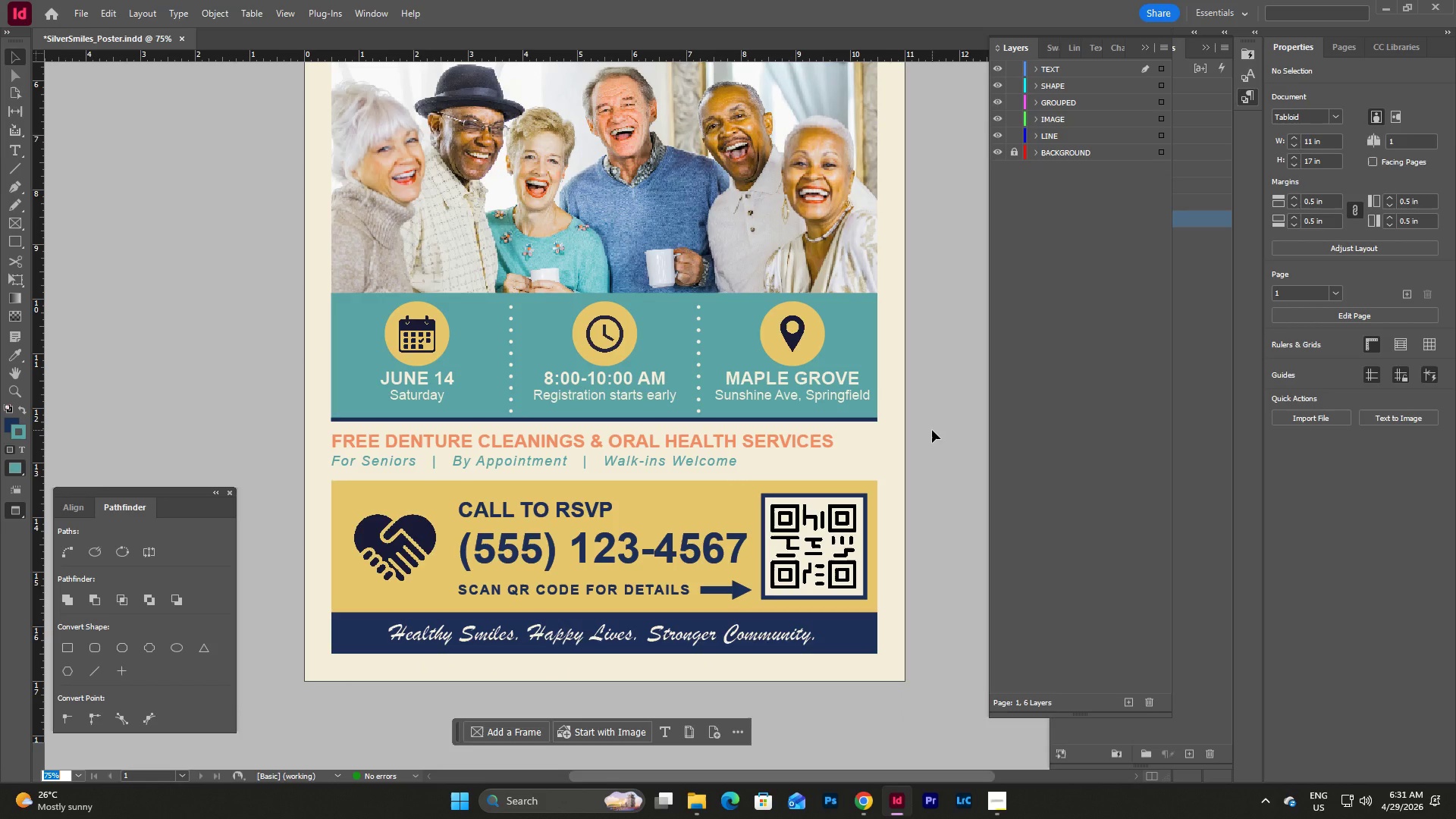 
wait(6.52)
 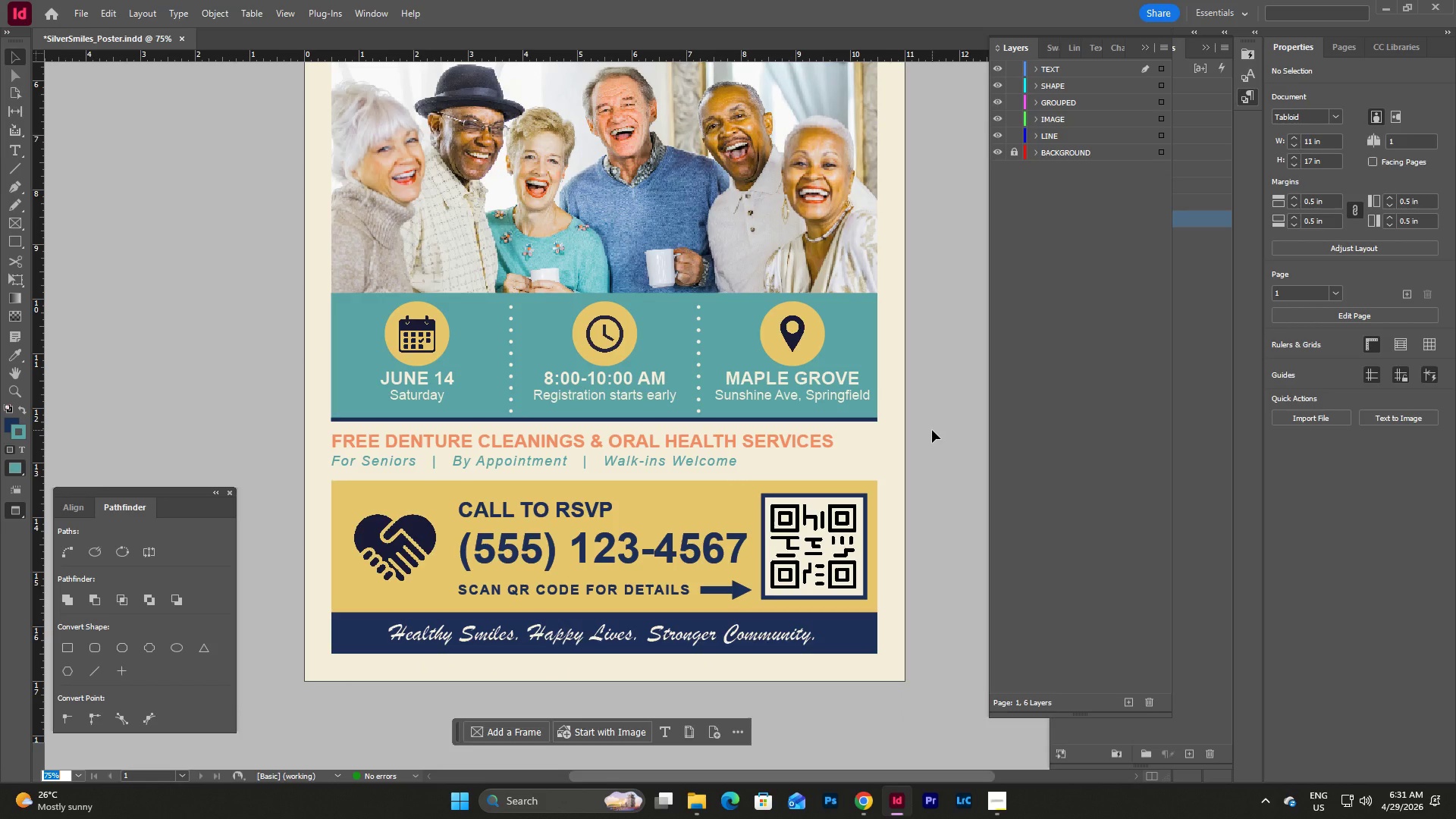 
scroll: coordinate [957, 406], scroll_direction: up, amount: 13.0
 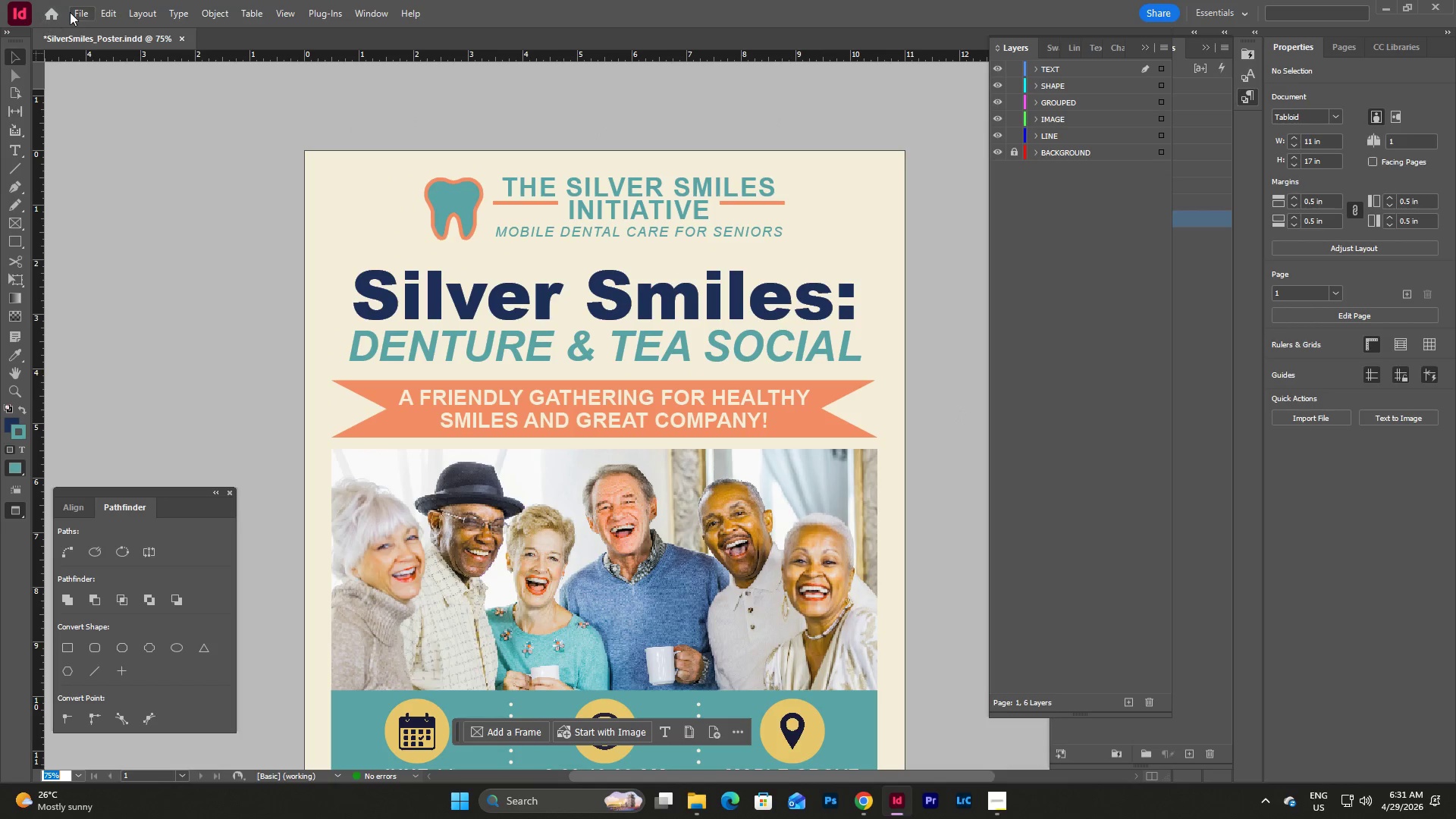 
left_click([79, 6])
 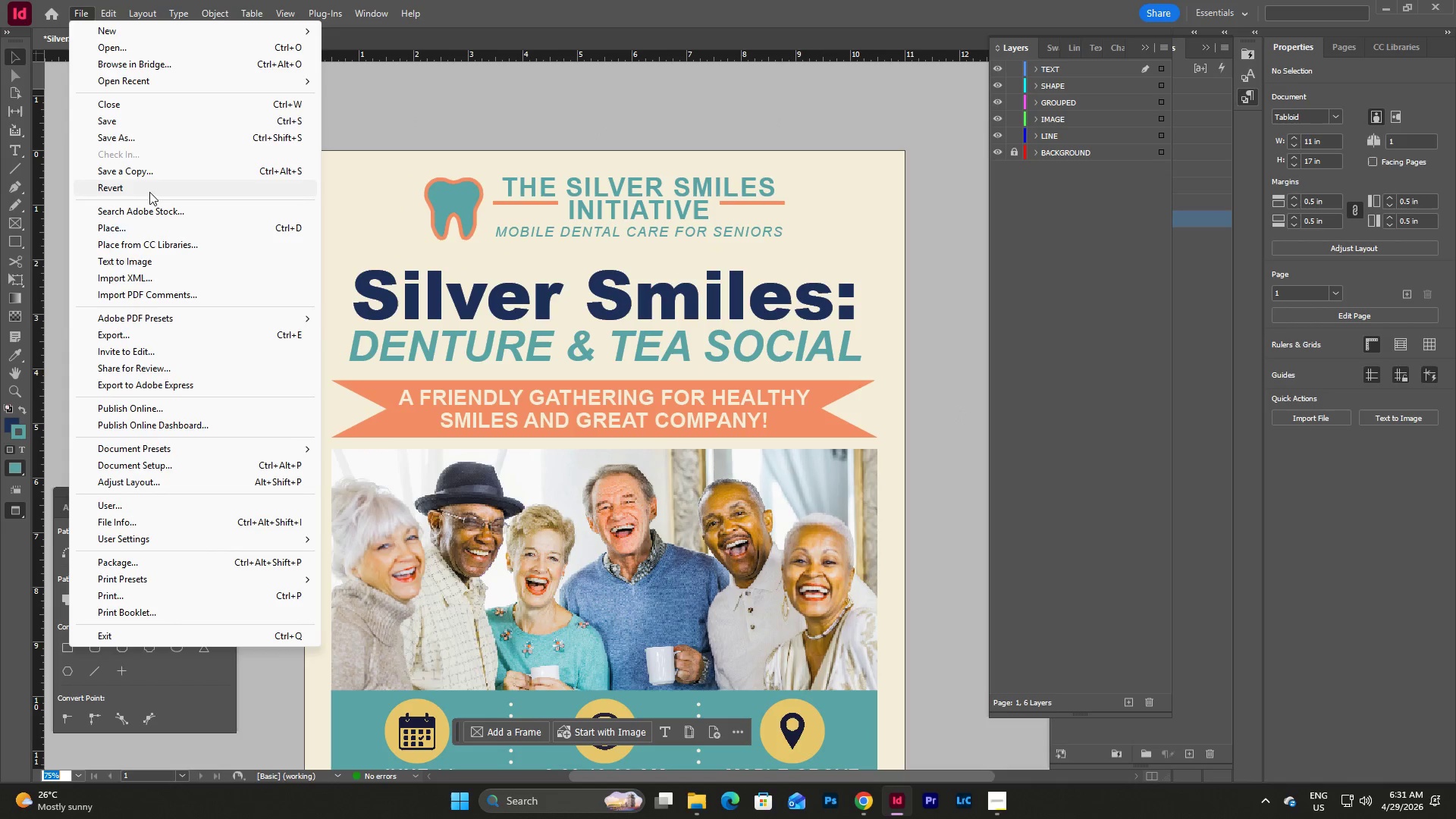 
left_click([140, 124])
 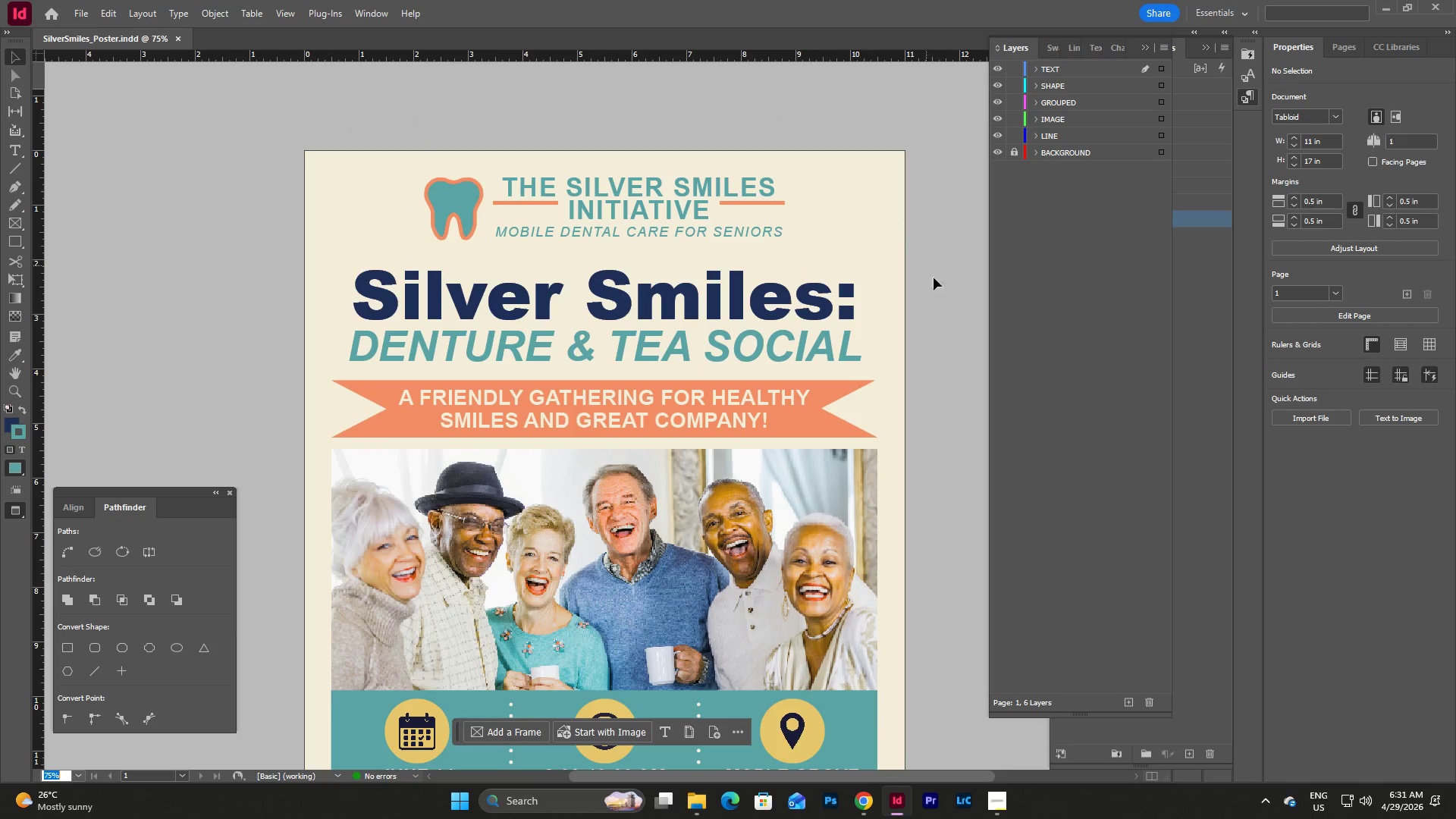 
scroll: coordinate [949, 324], scroll_direction: up, amount: 4.0
 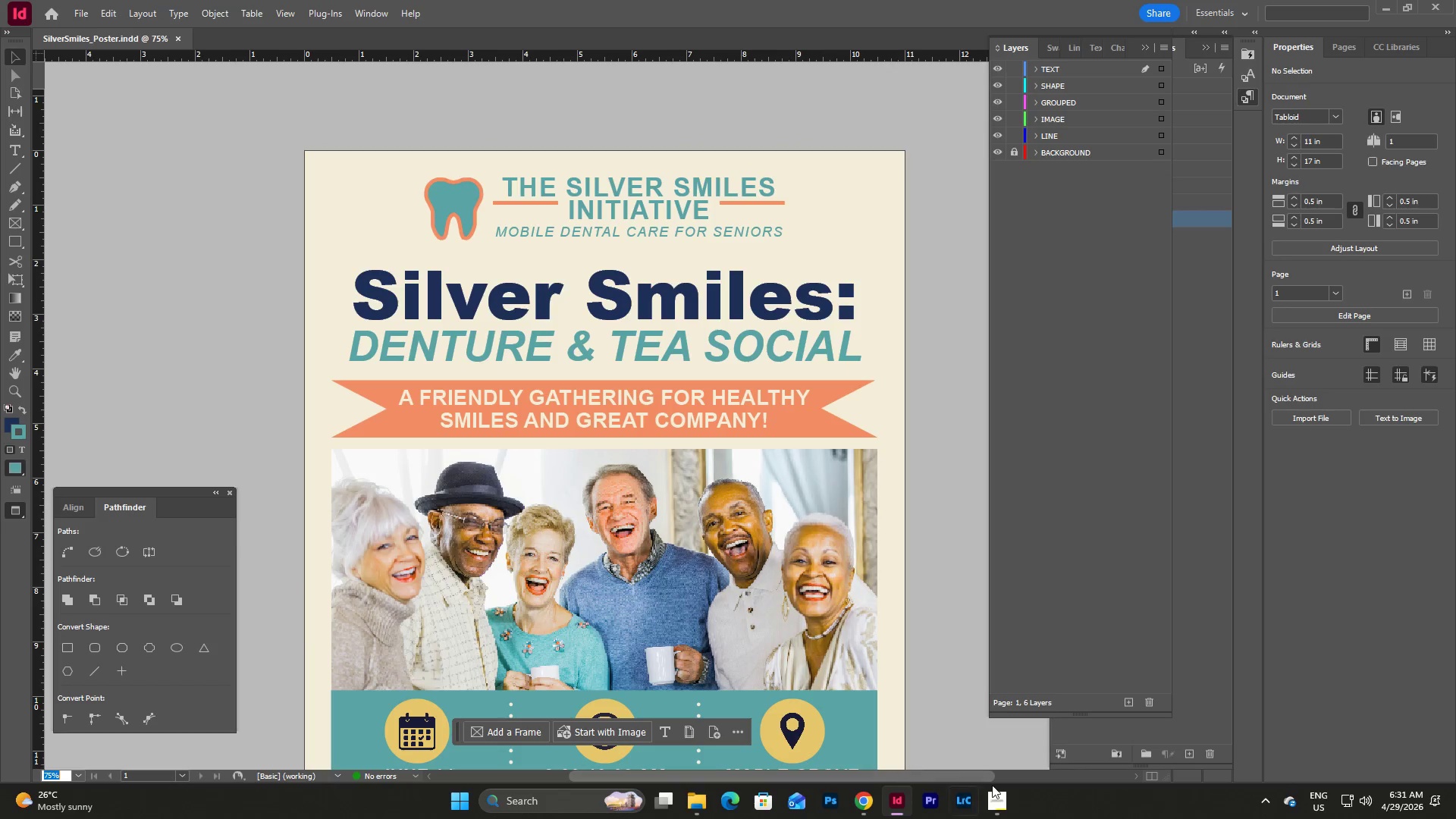 
left_click([994, 794])